 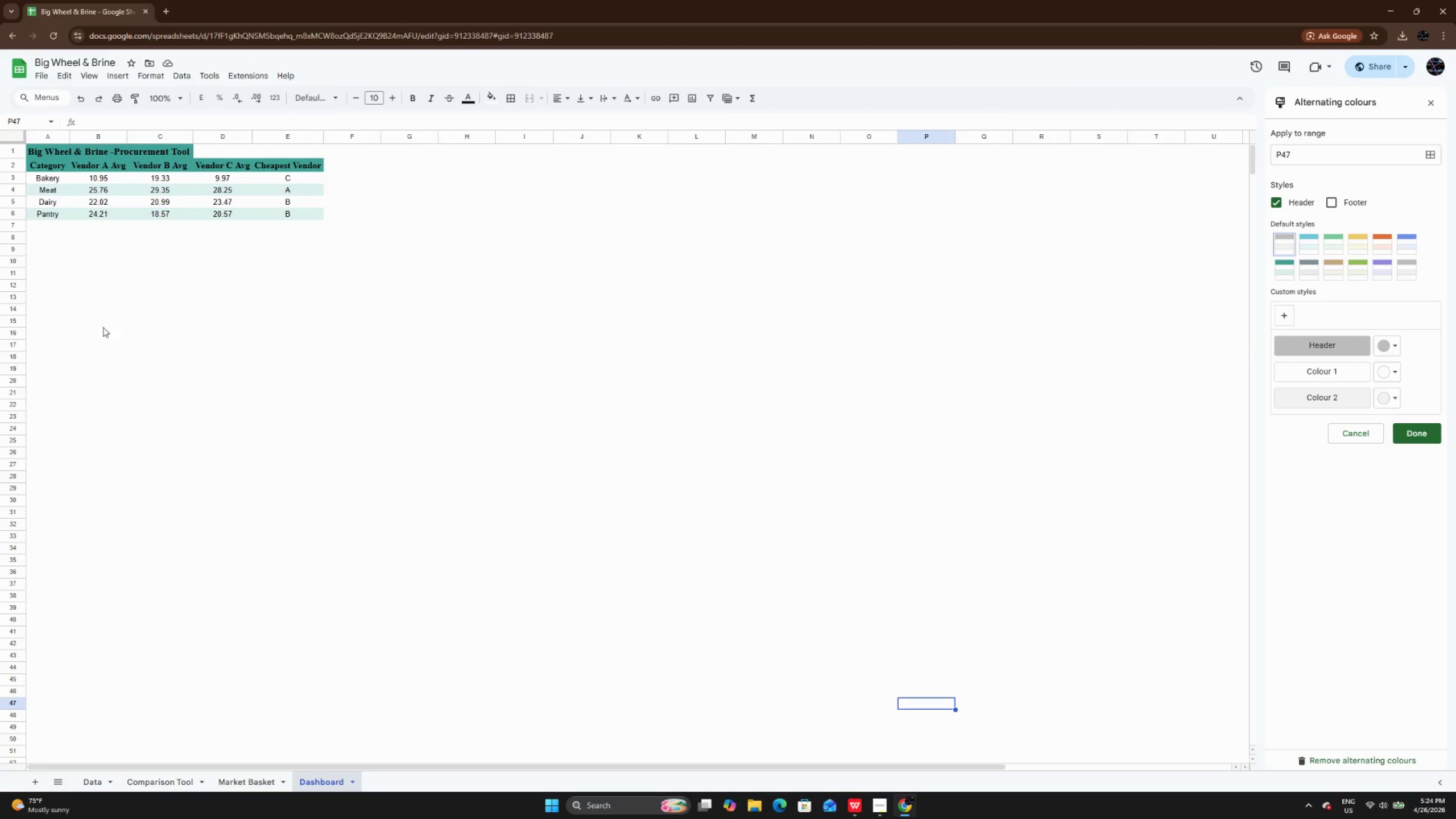 
left_click_drag(start_coordinate=[55, 181], to_coordinate=[57, 214])
 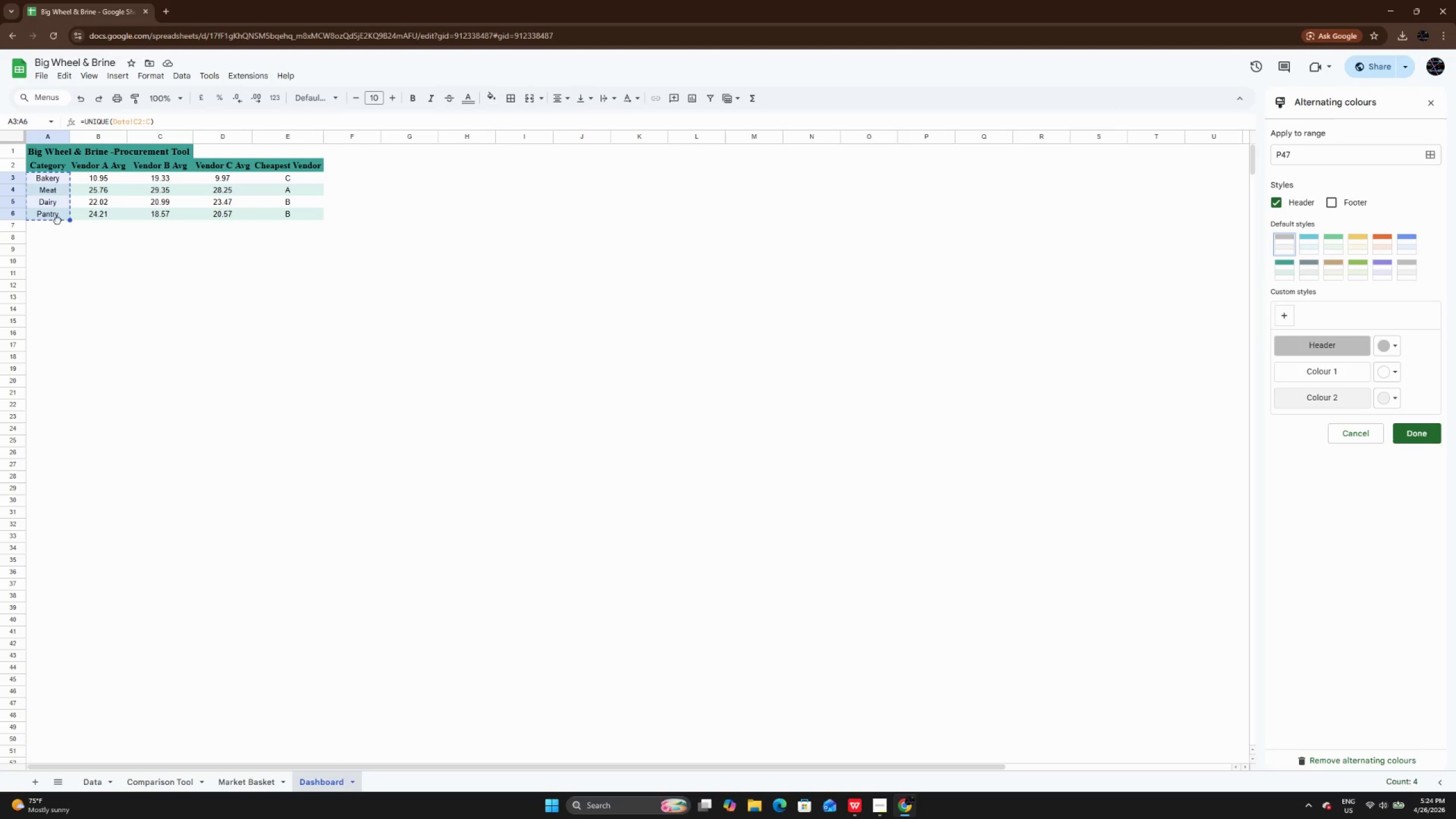 
left_click([57, 220])
 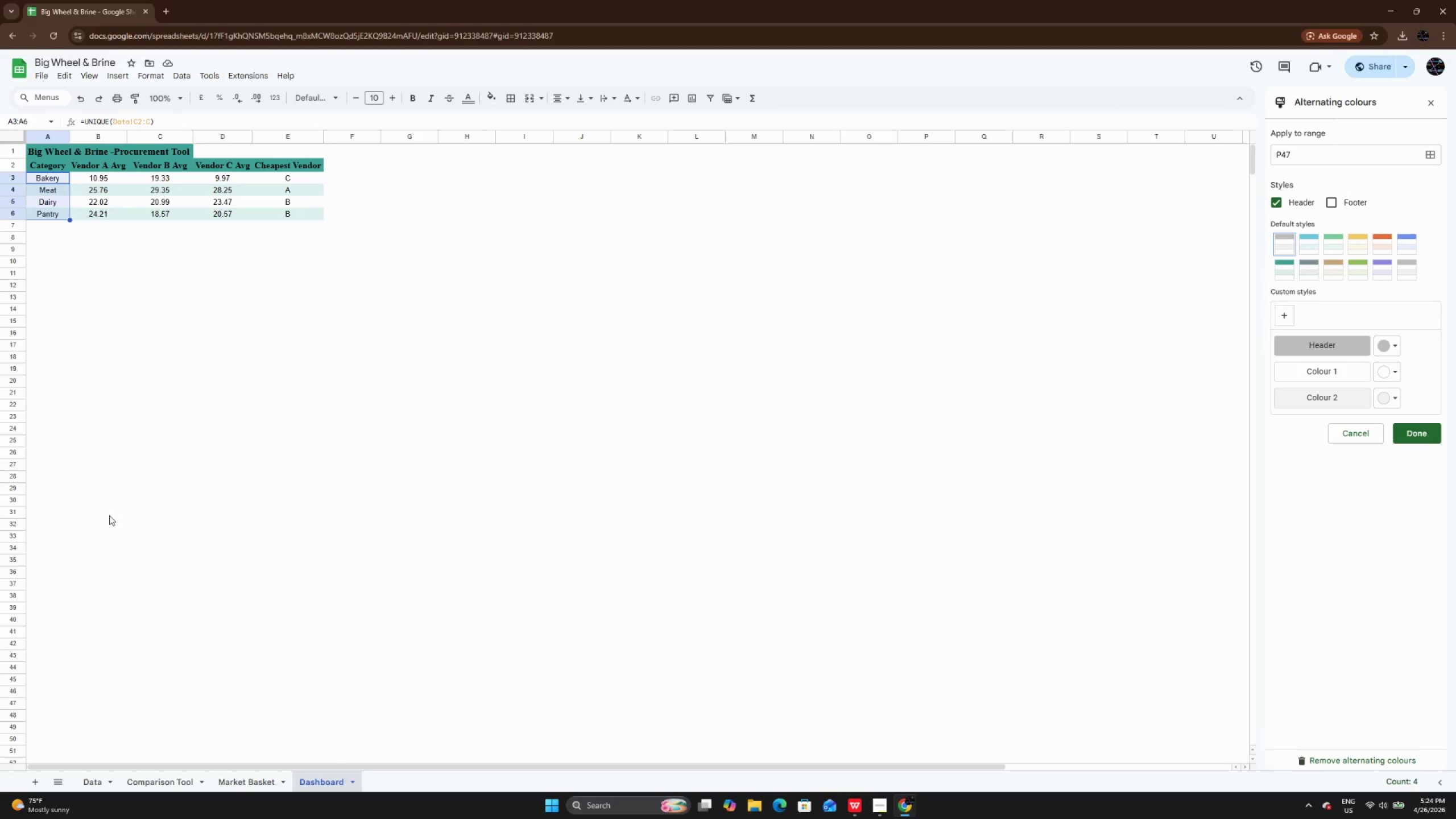 
left_click([109, 515])
 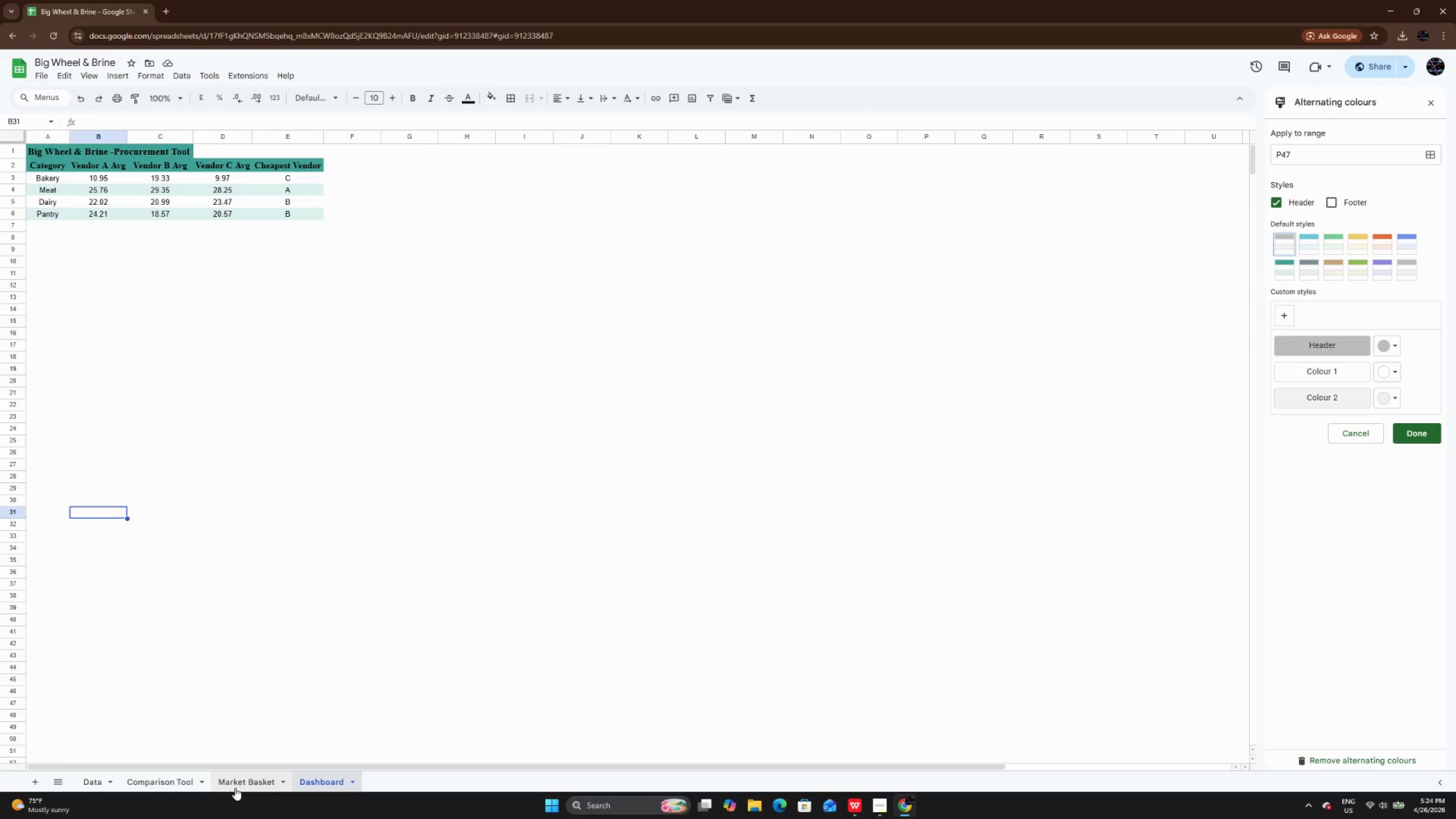 
left_click([235, 788])
 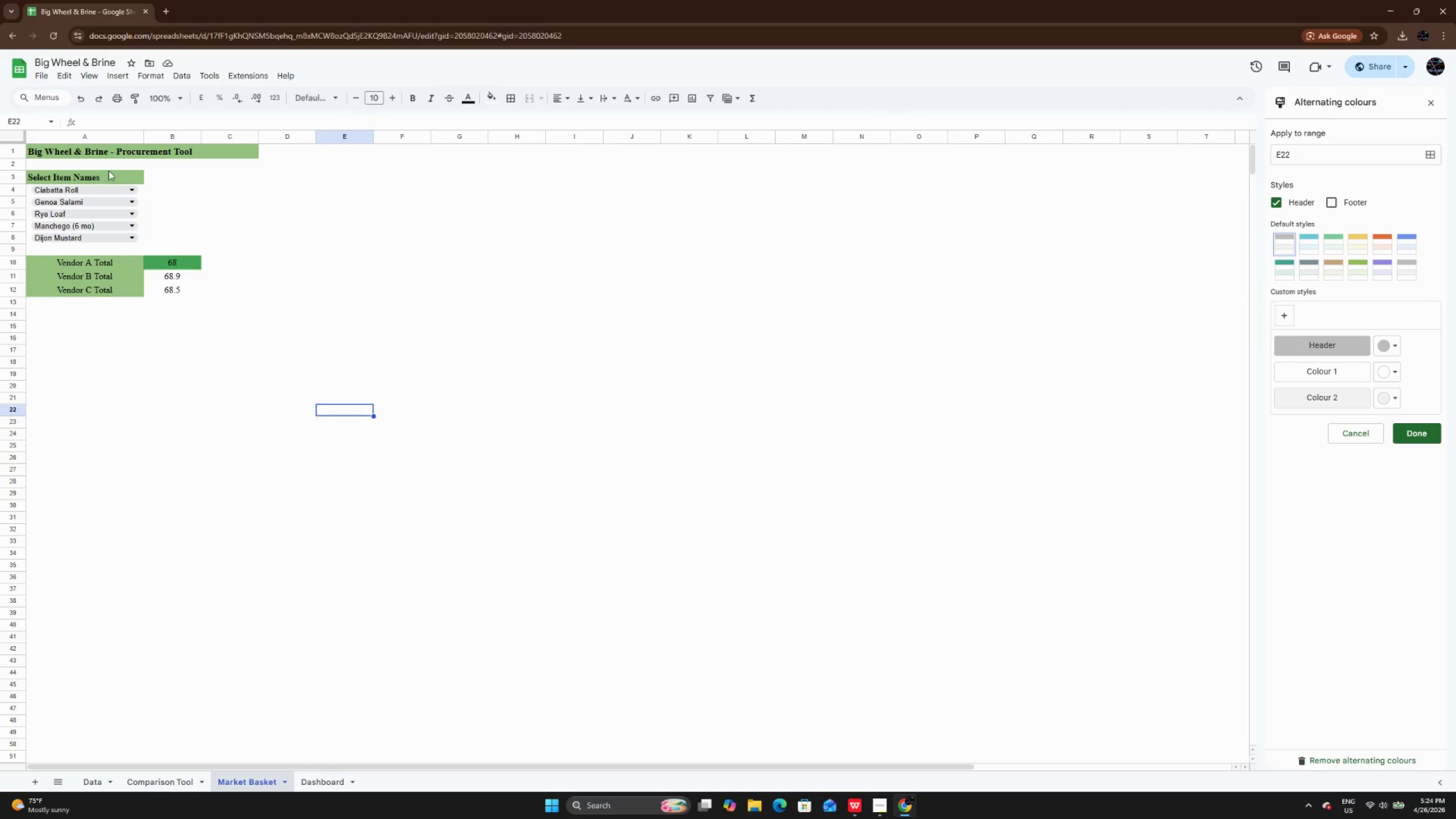 
left_click([110, 171])
 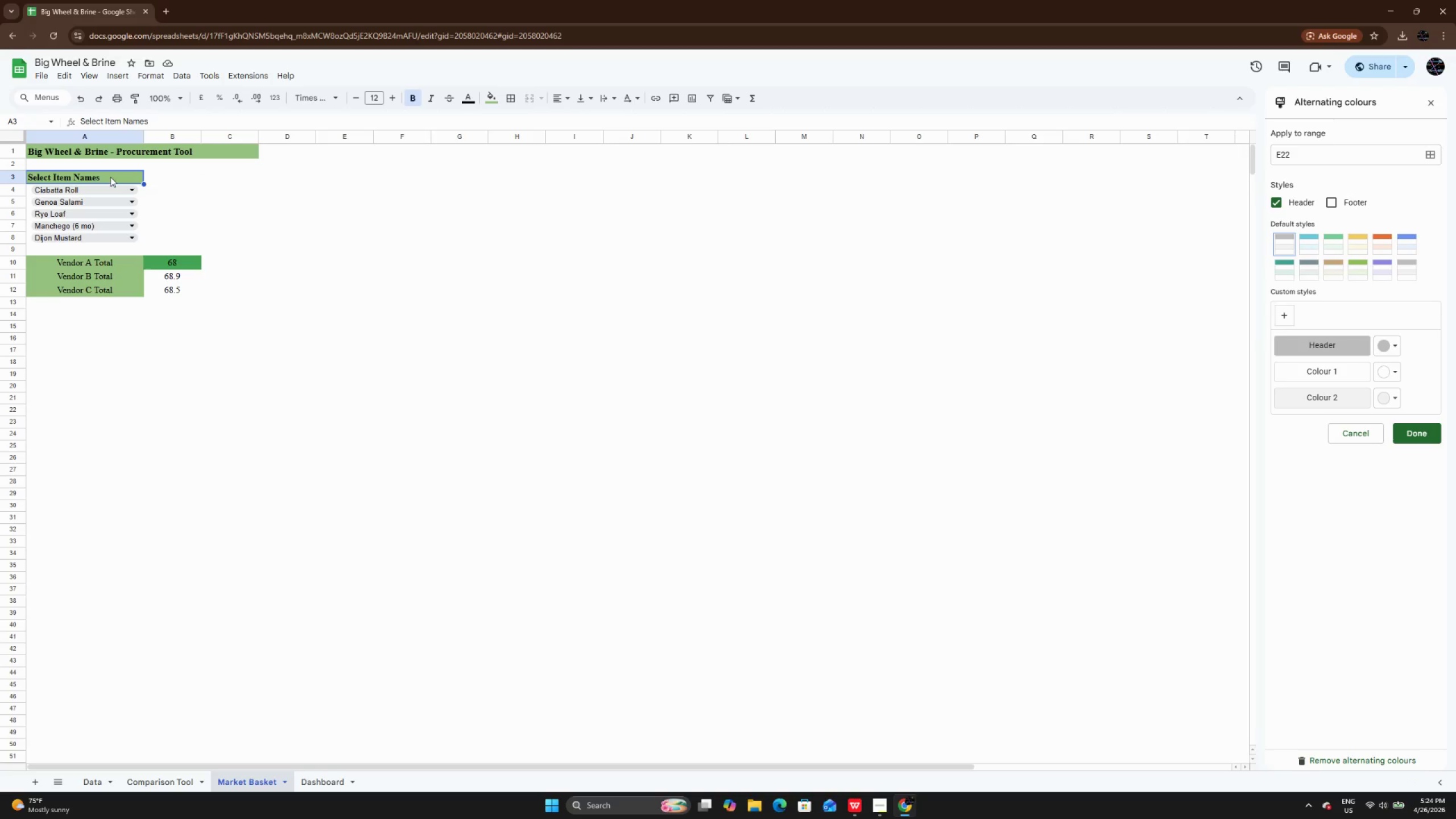 
double_click([110, 177])
 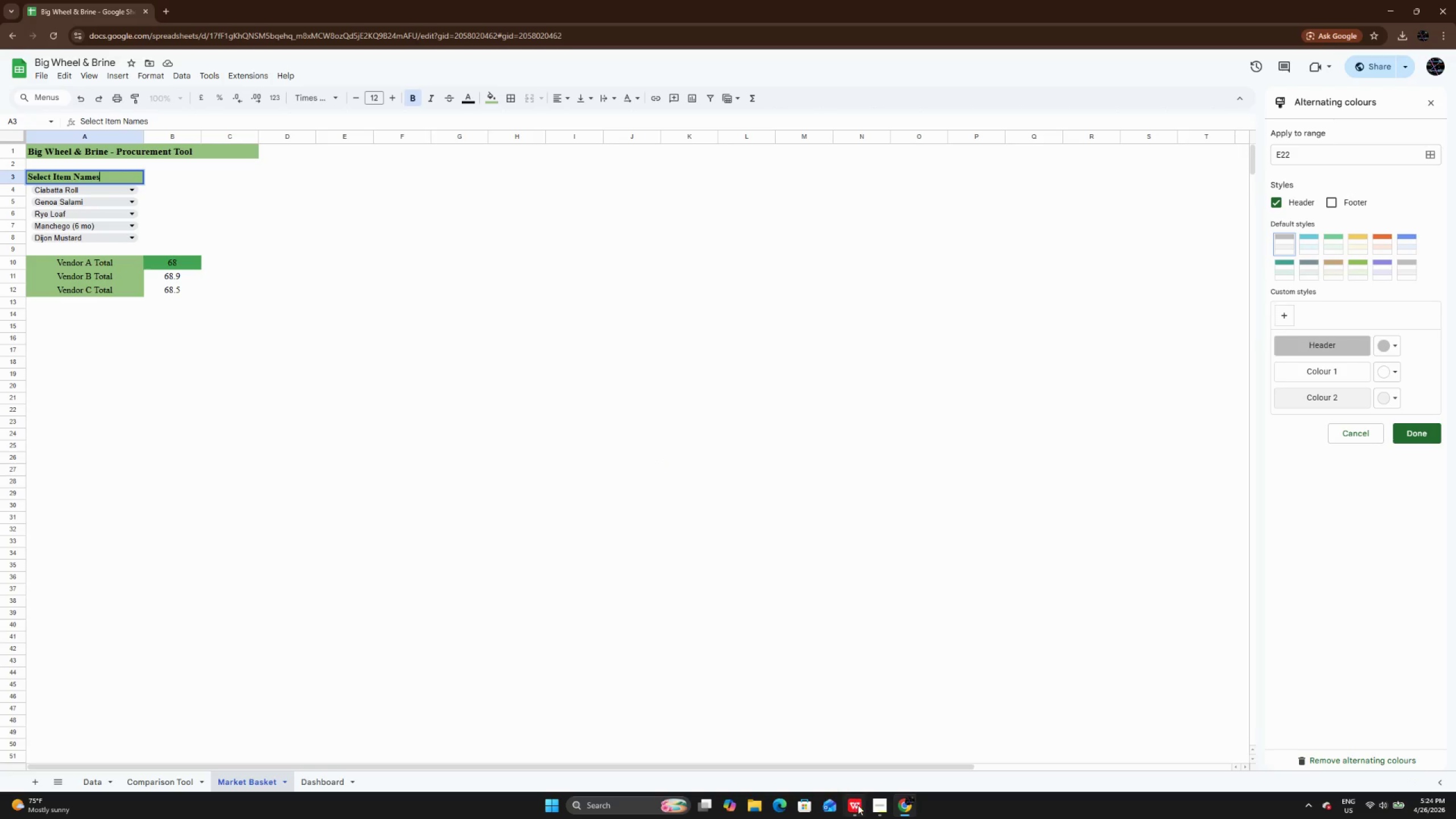 
left_click([887, 810])